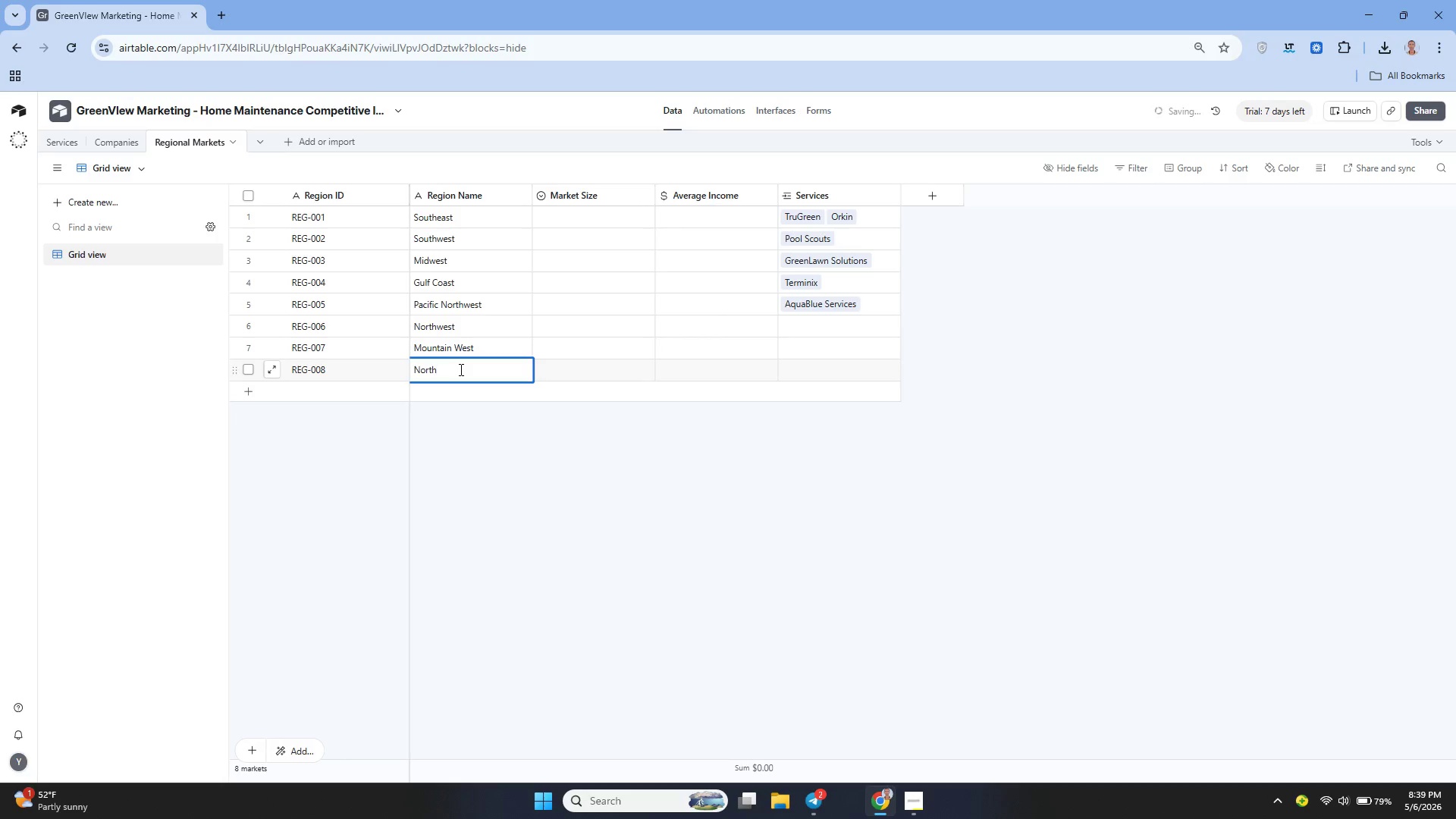 
type(east)
 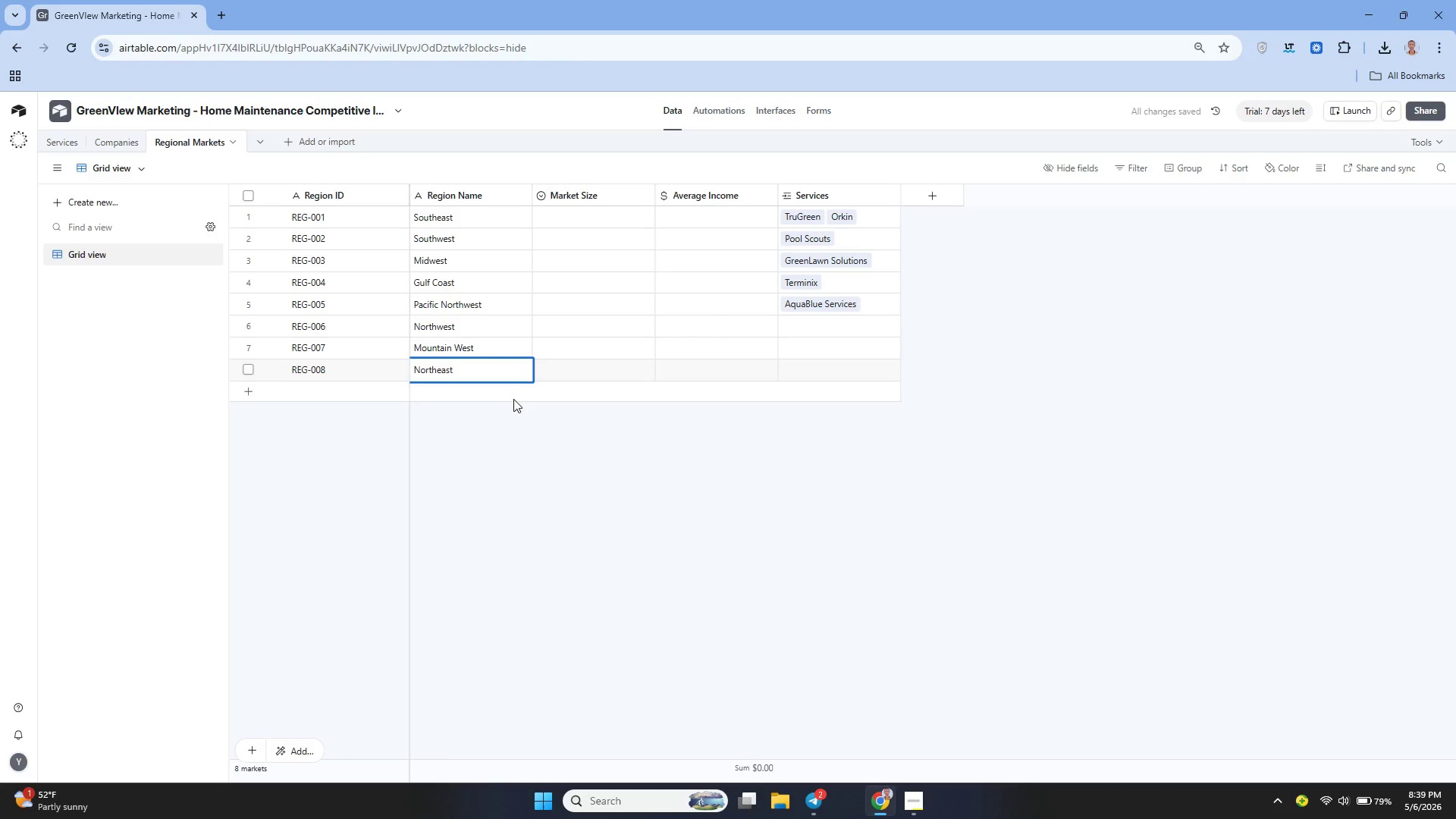 
key(Enter)
 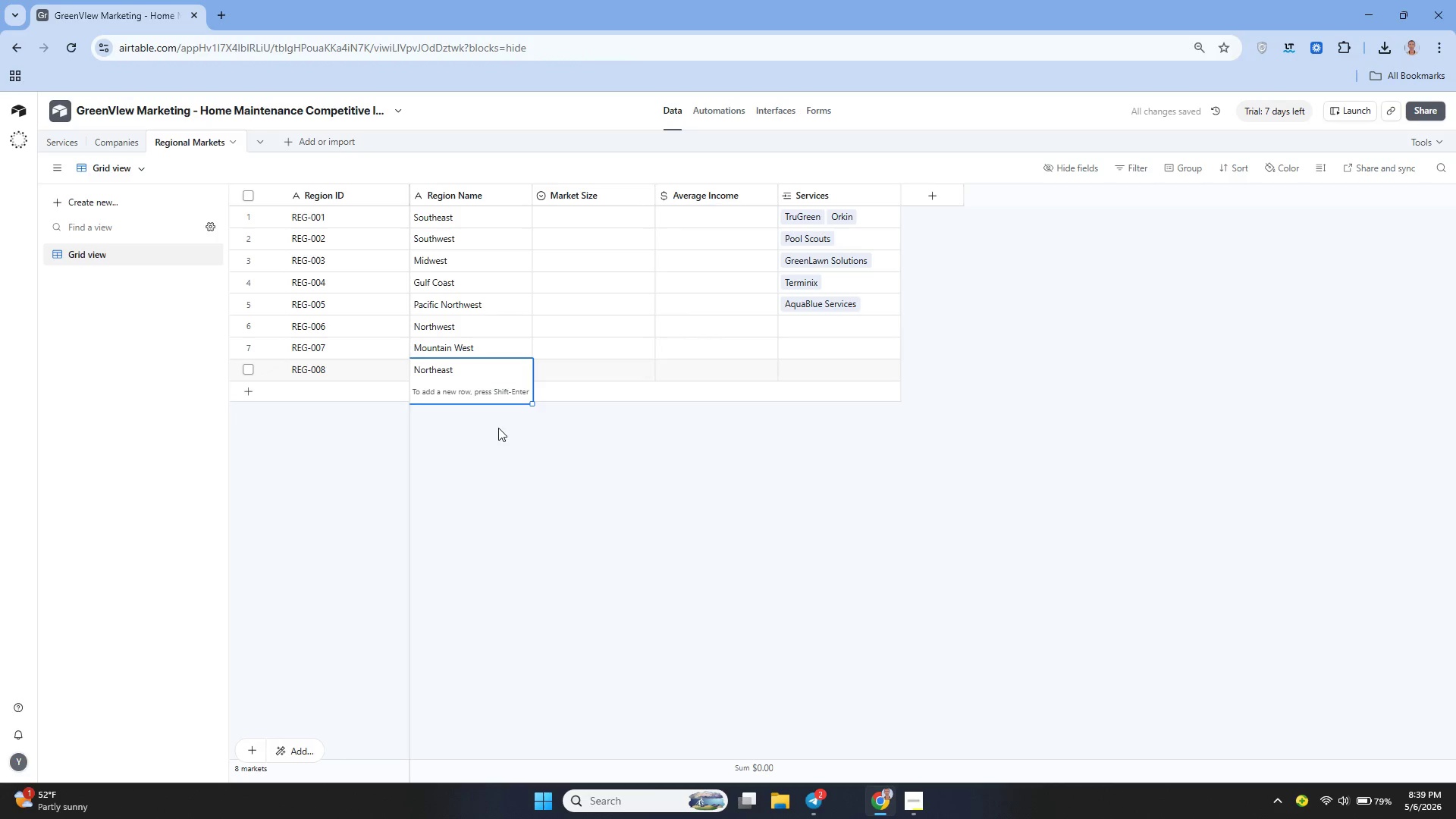 
left_click_drag(start_coordinate=[497, 431], to_coordinate=[351, 135])
 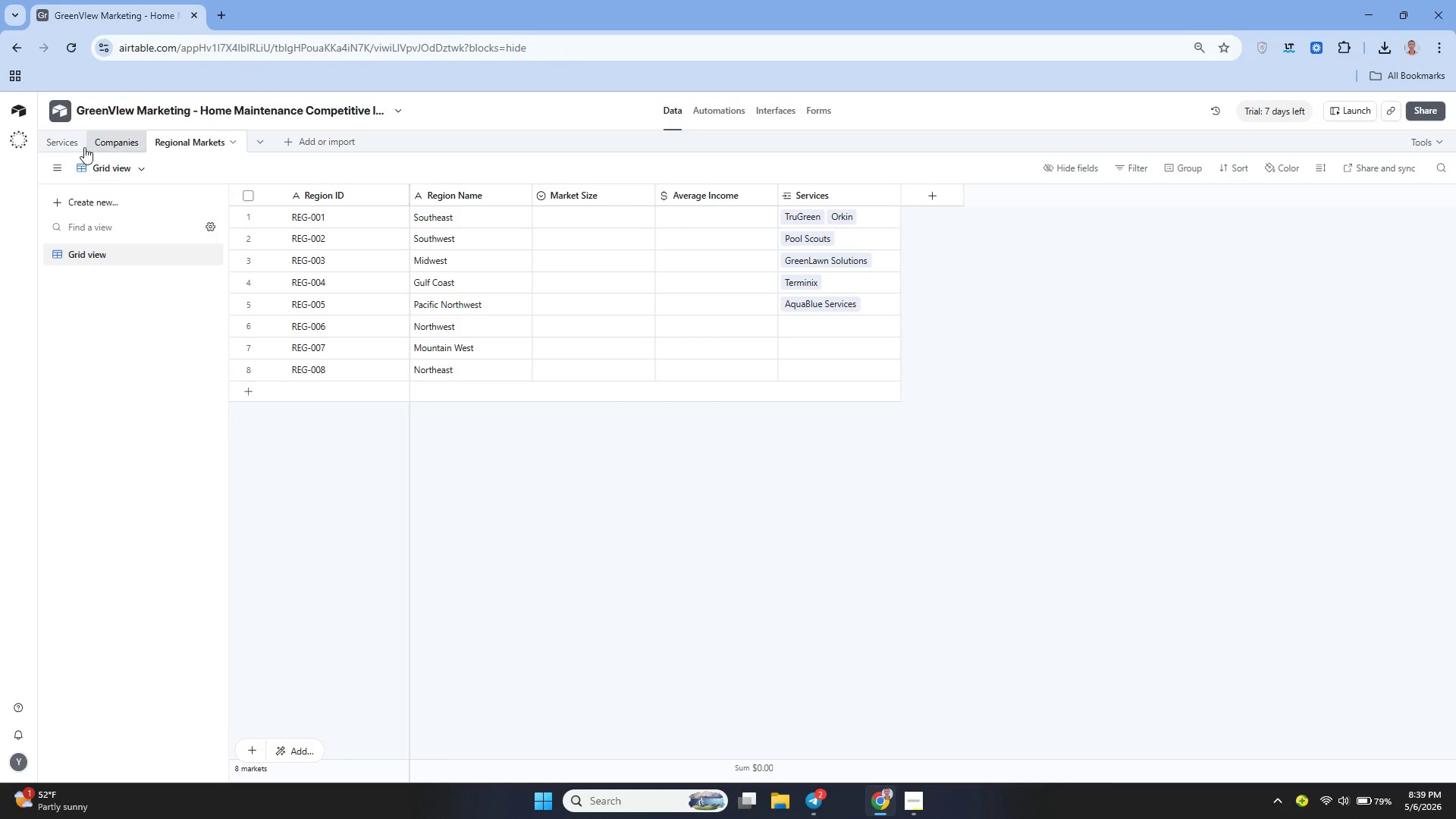 
left_click([70, 142])
 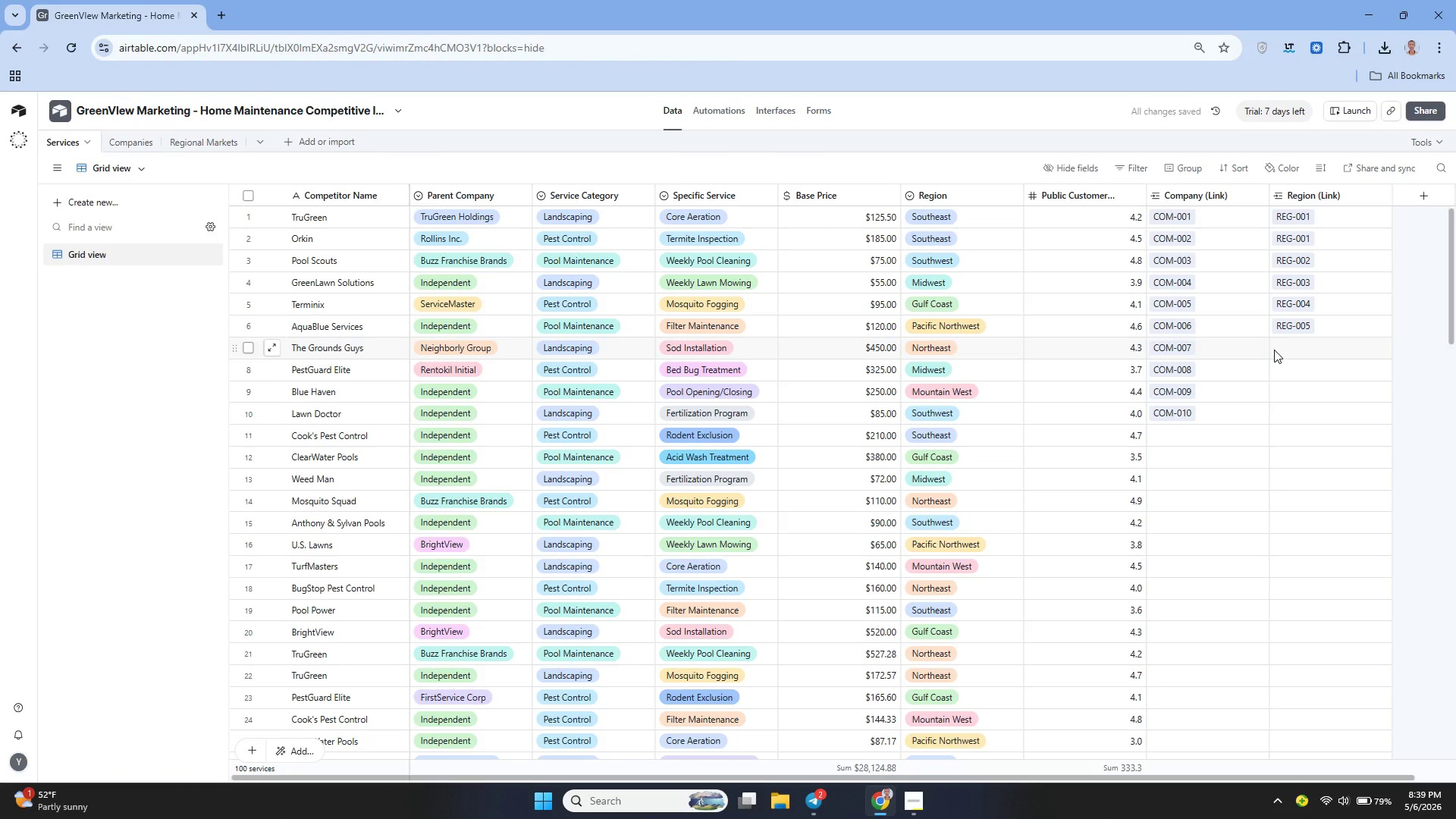 
double_click([1276, 348])
 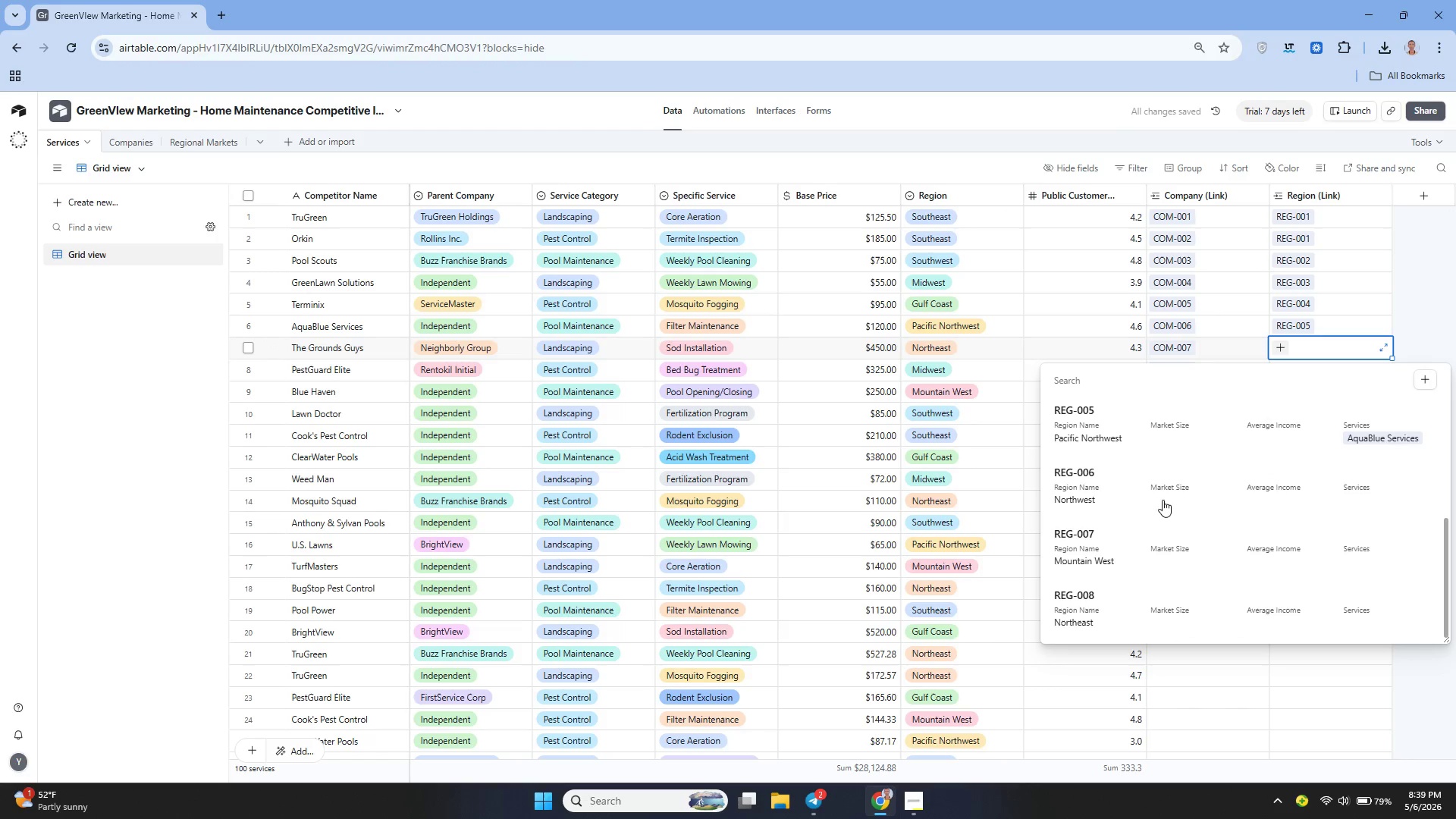 
left_click([1109, 605])
 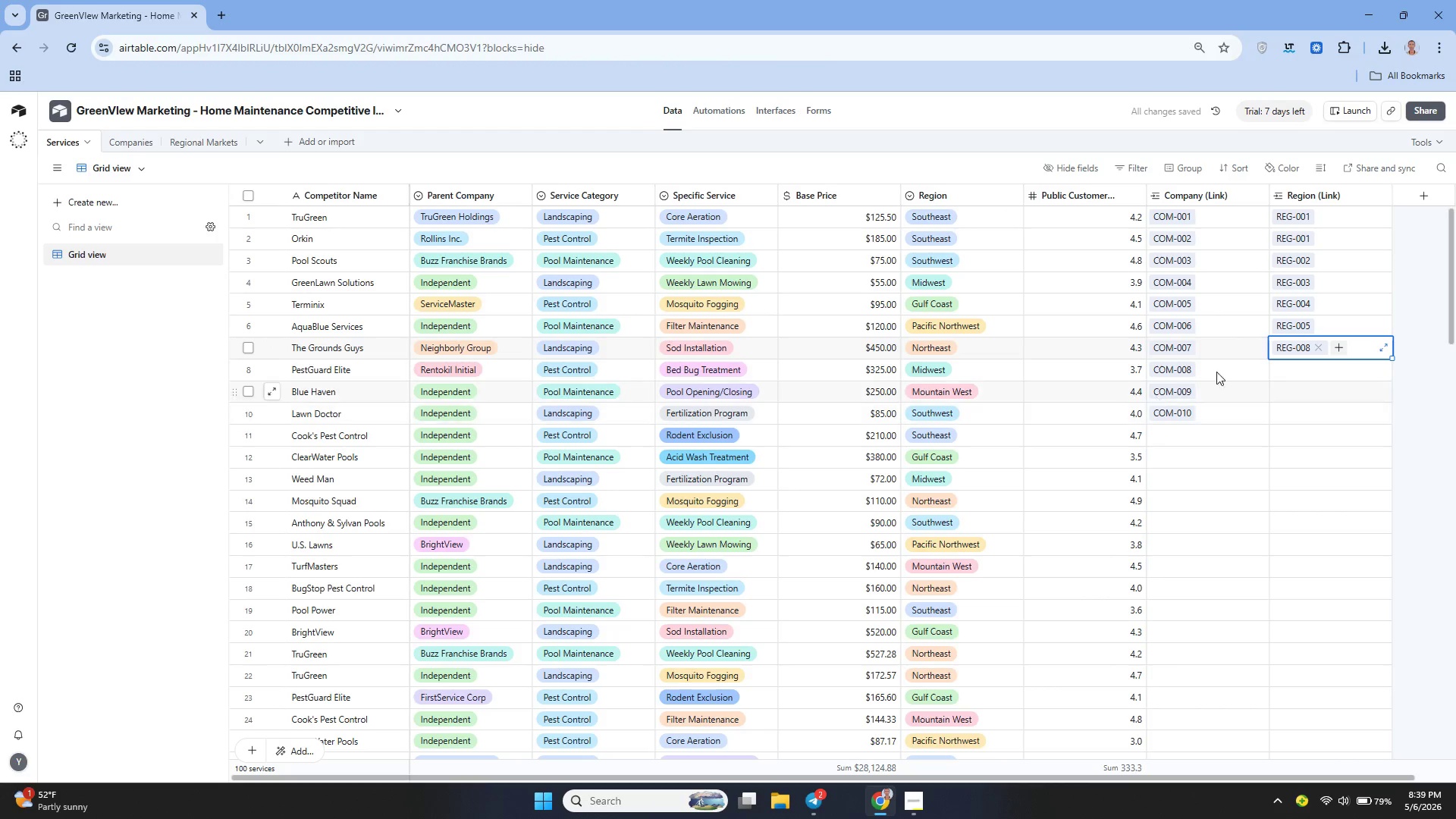 
left_click([1285, 371])
 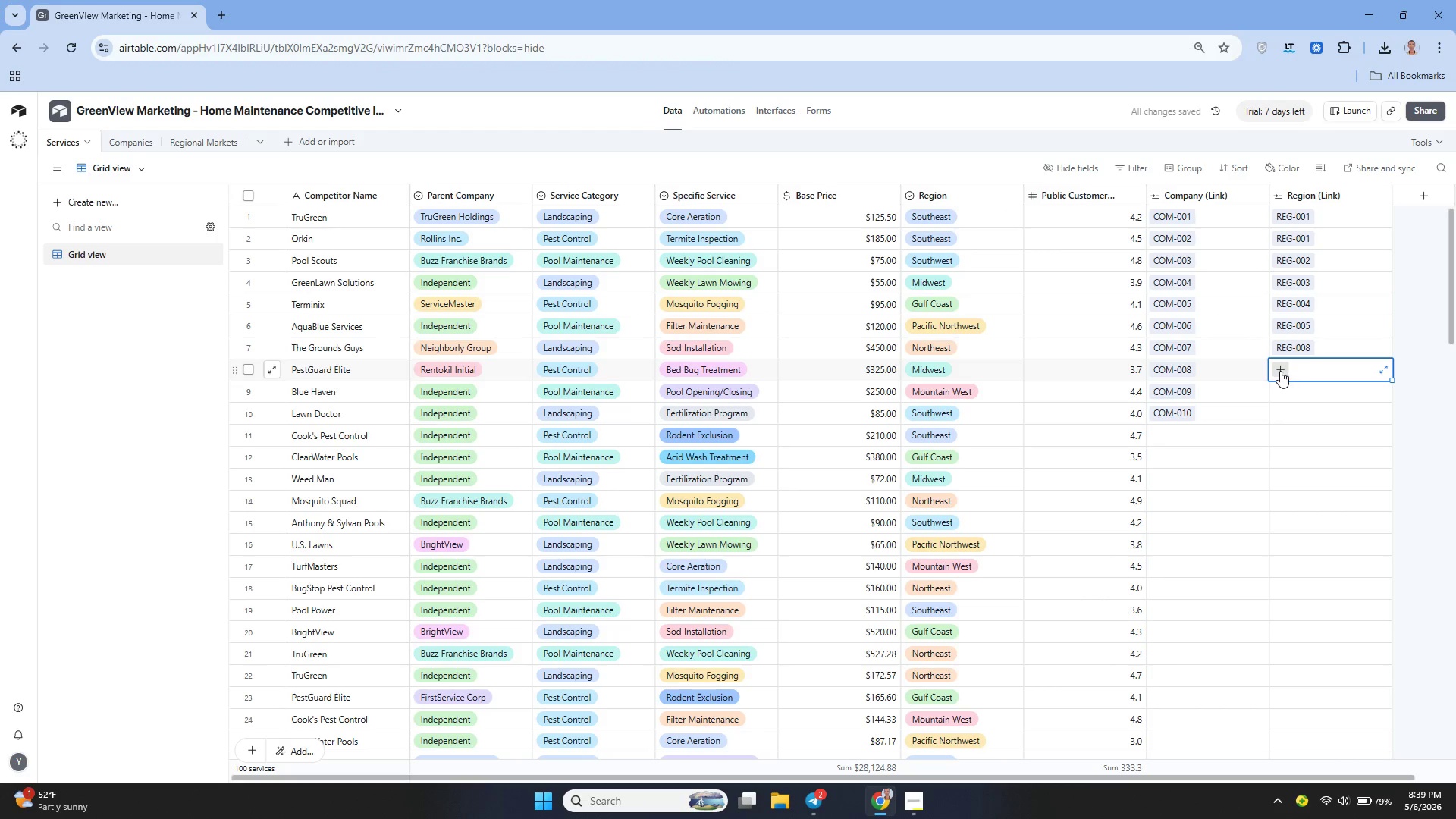 
left_click([1280, 371])
 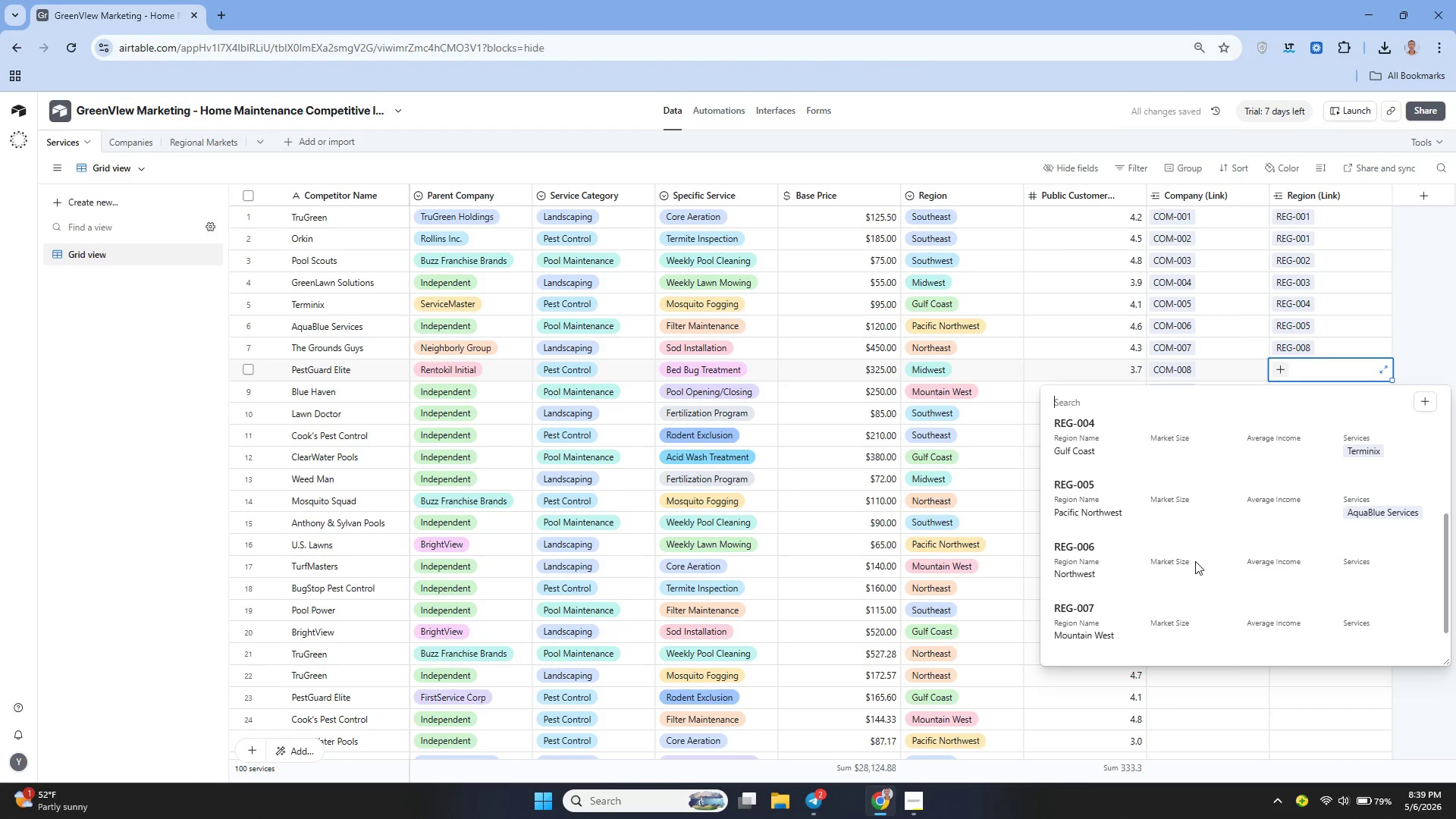 
wait(8.61)
 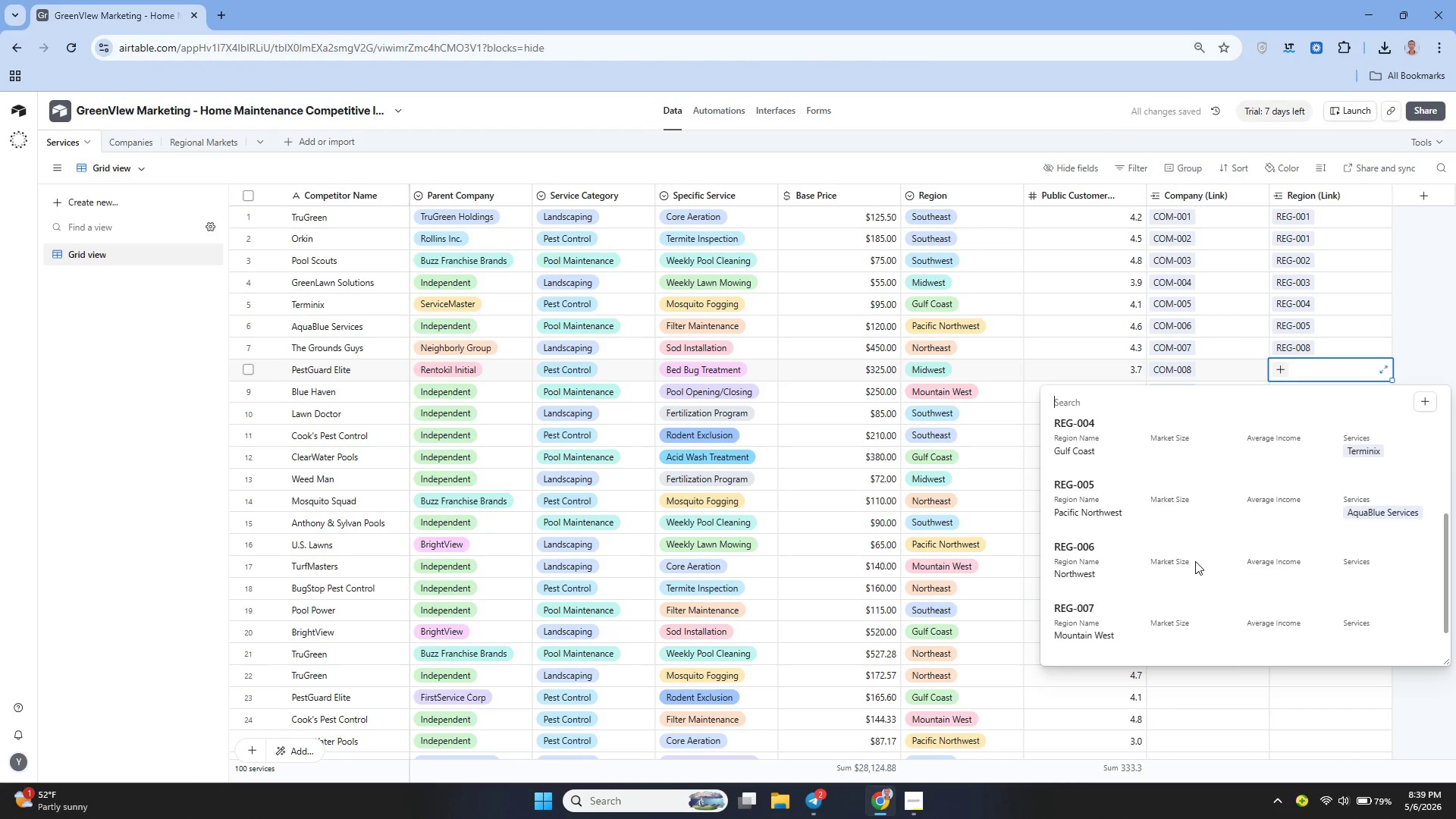 
left_click([1124, 535])
 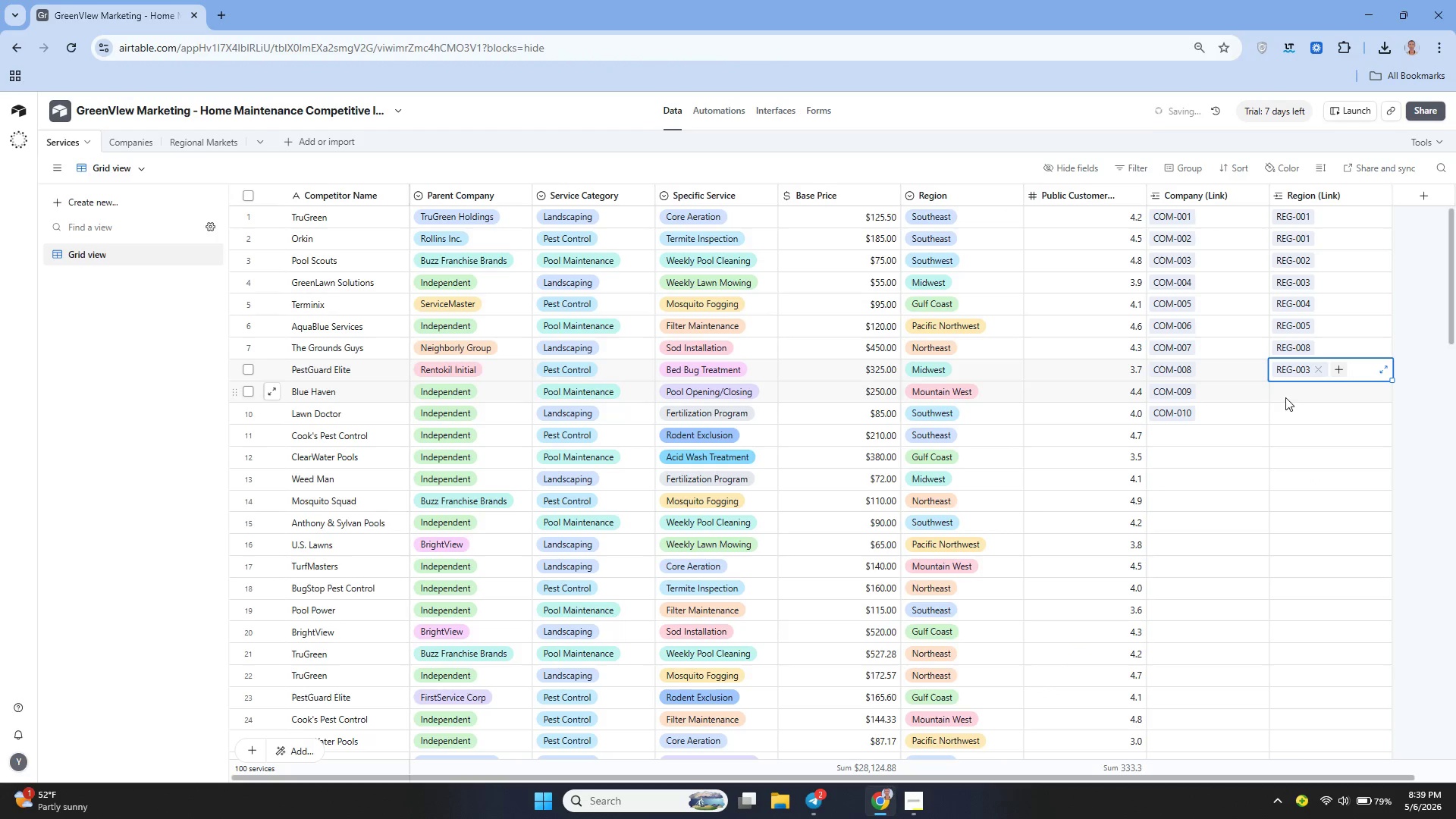 
left_click([1285, 397])
 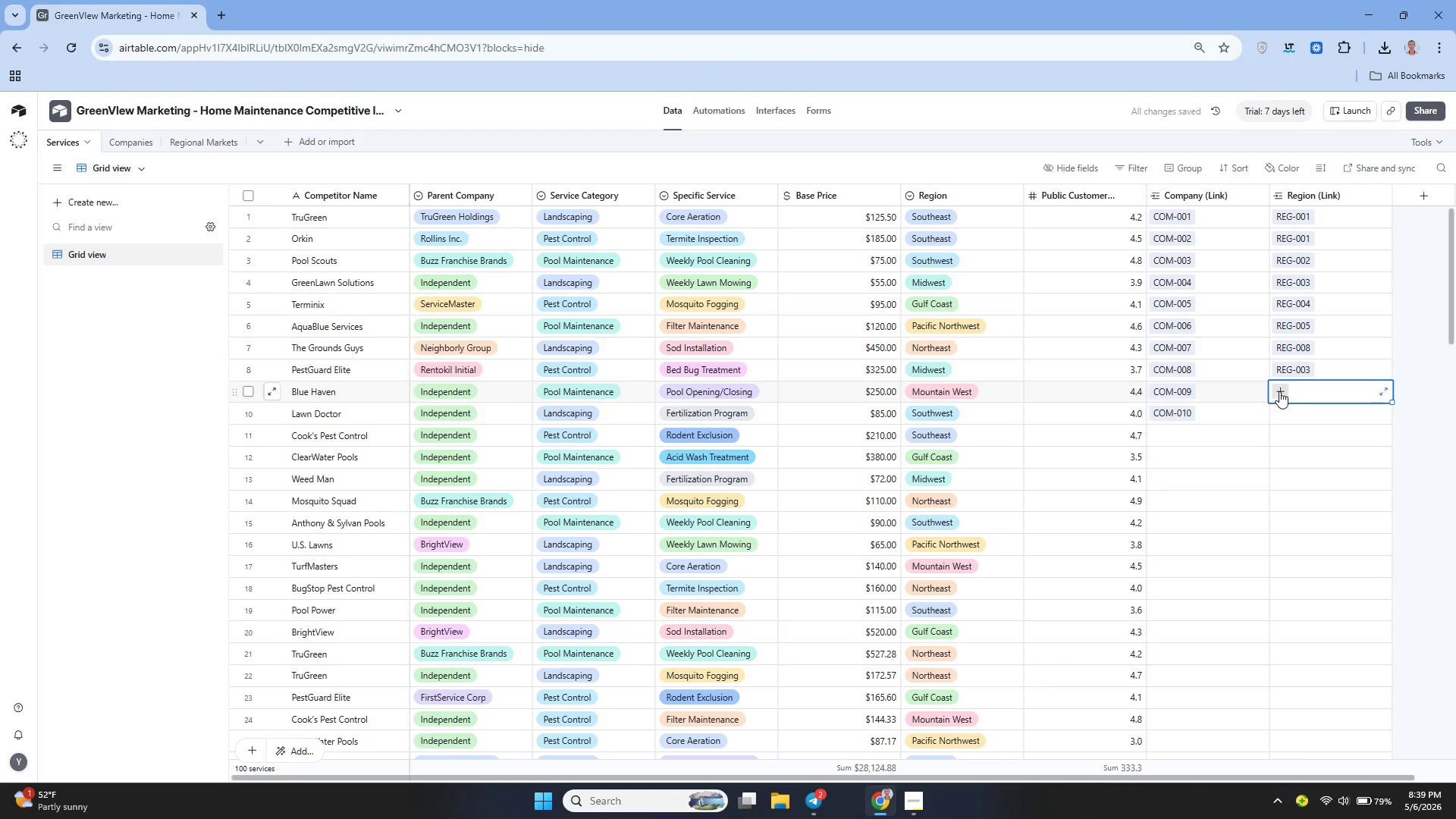 
left_click([1279, 391])
 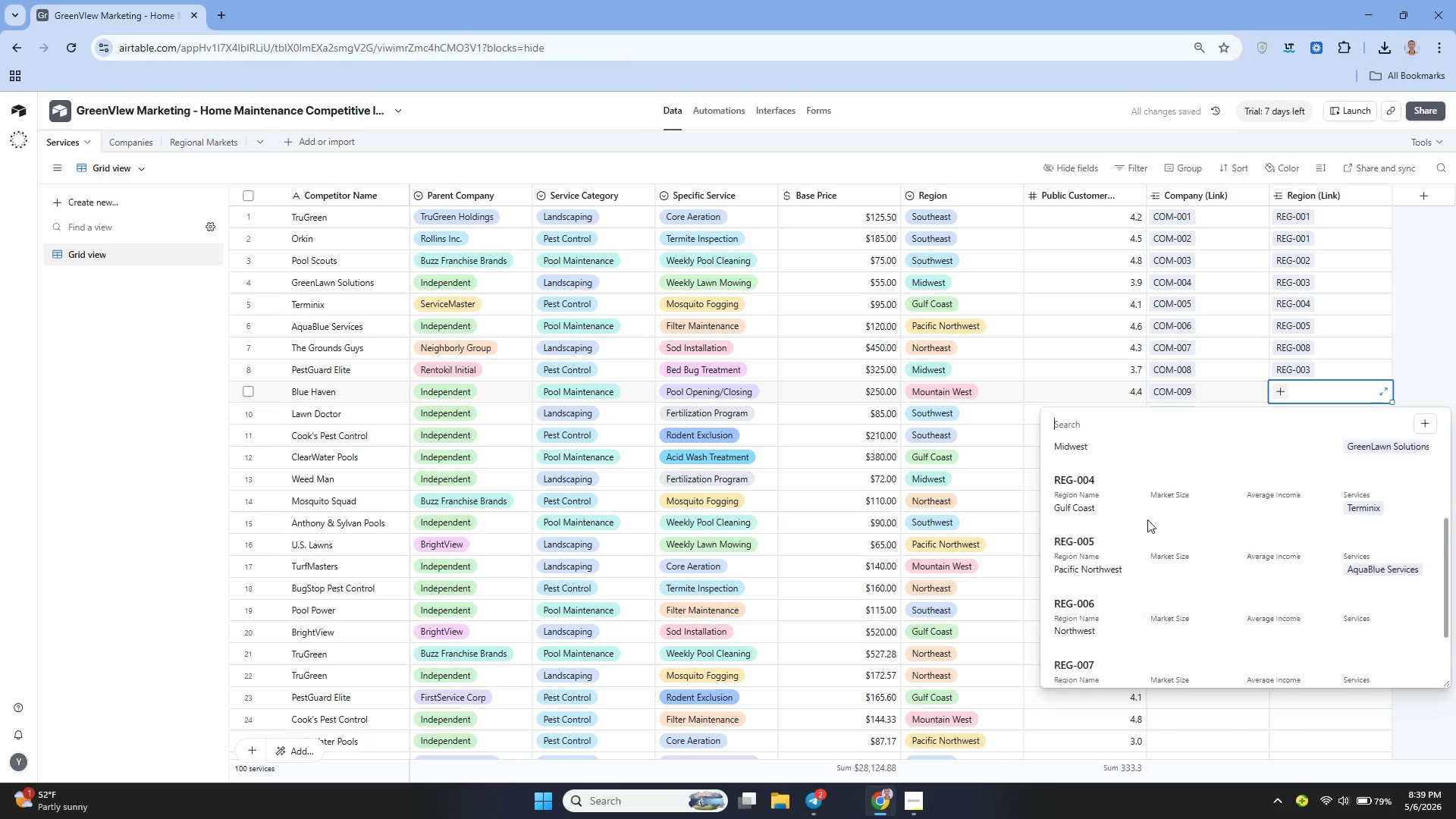 
wait(7.66)
 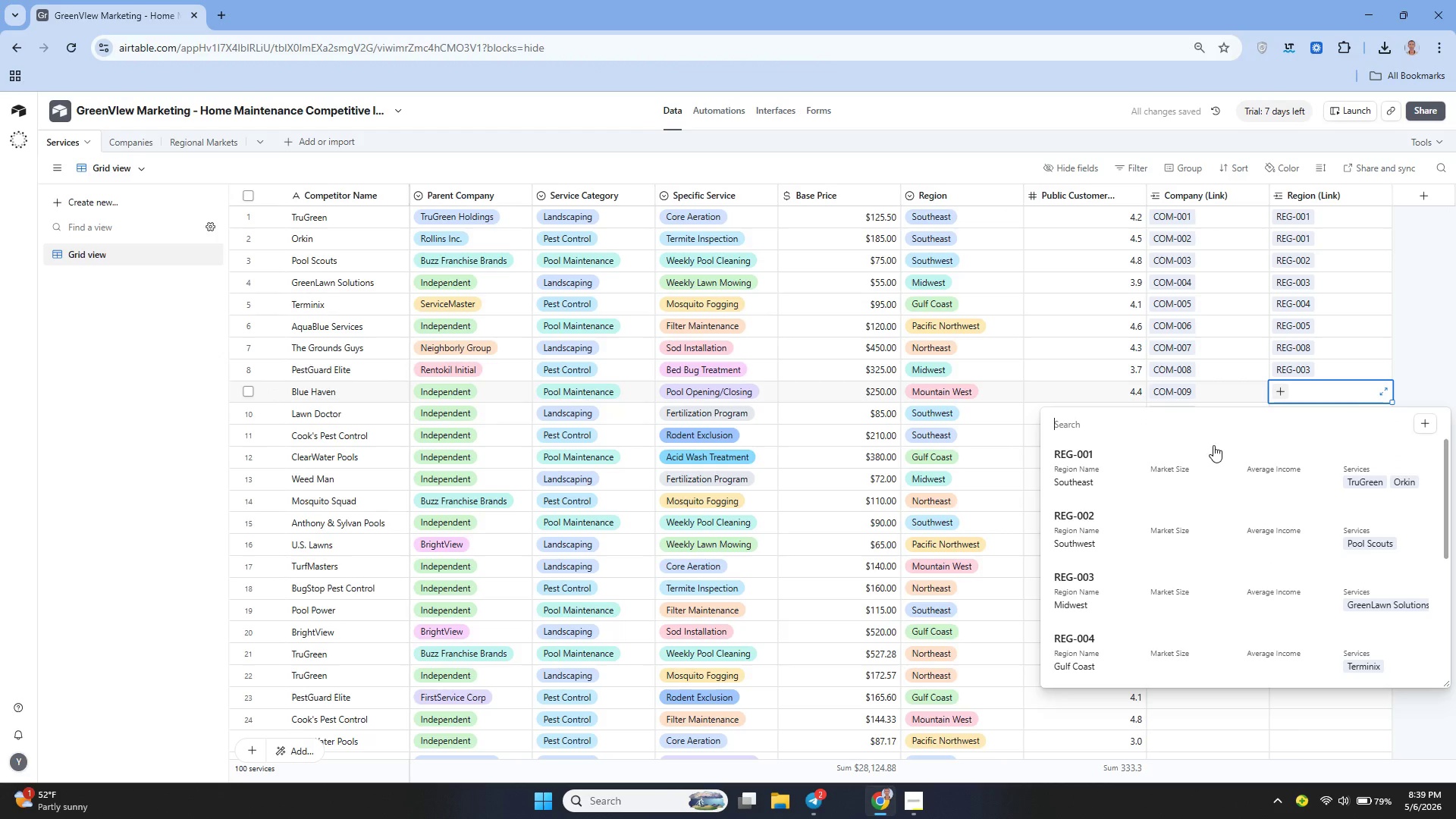 
left_click([1110, 597])
 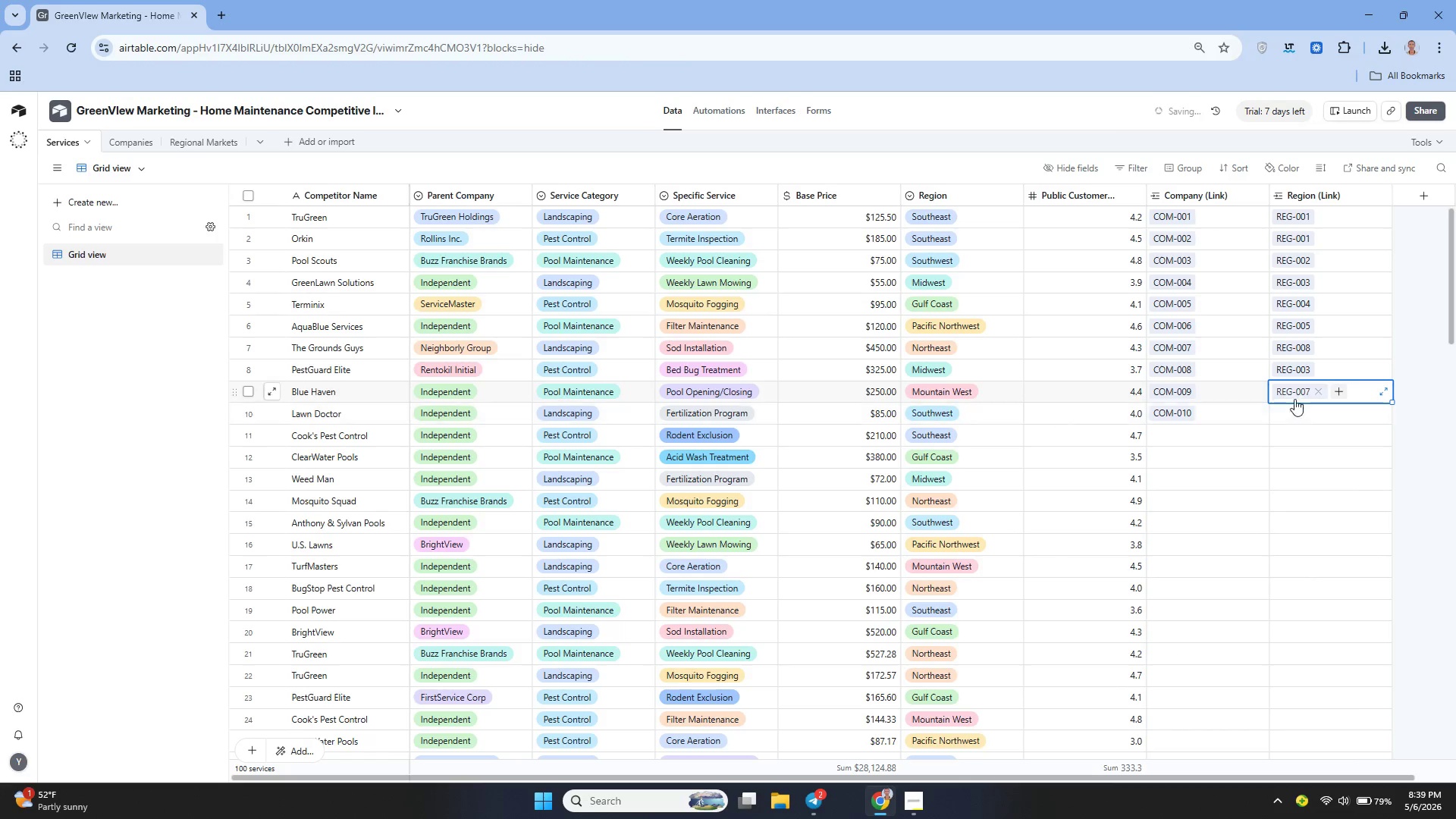 
left_click([1284, 413])
 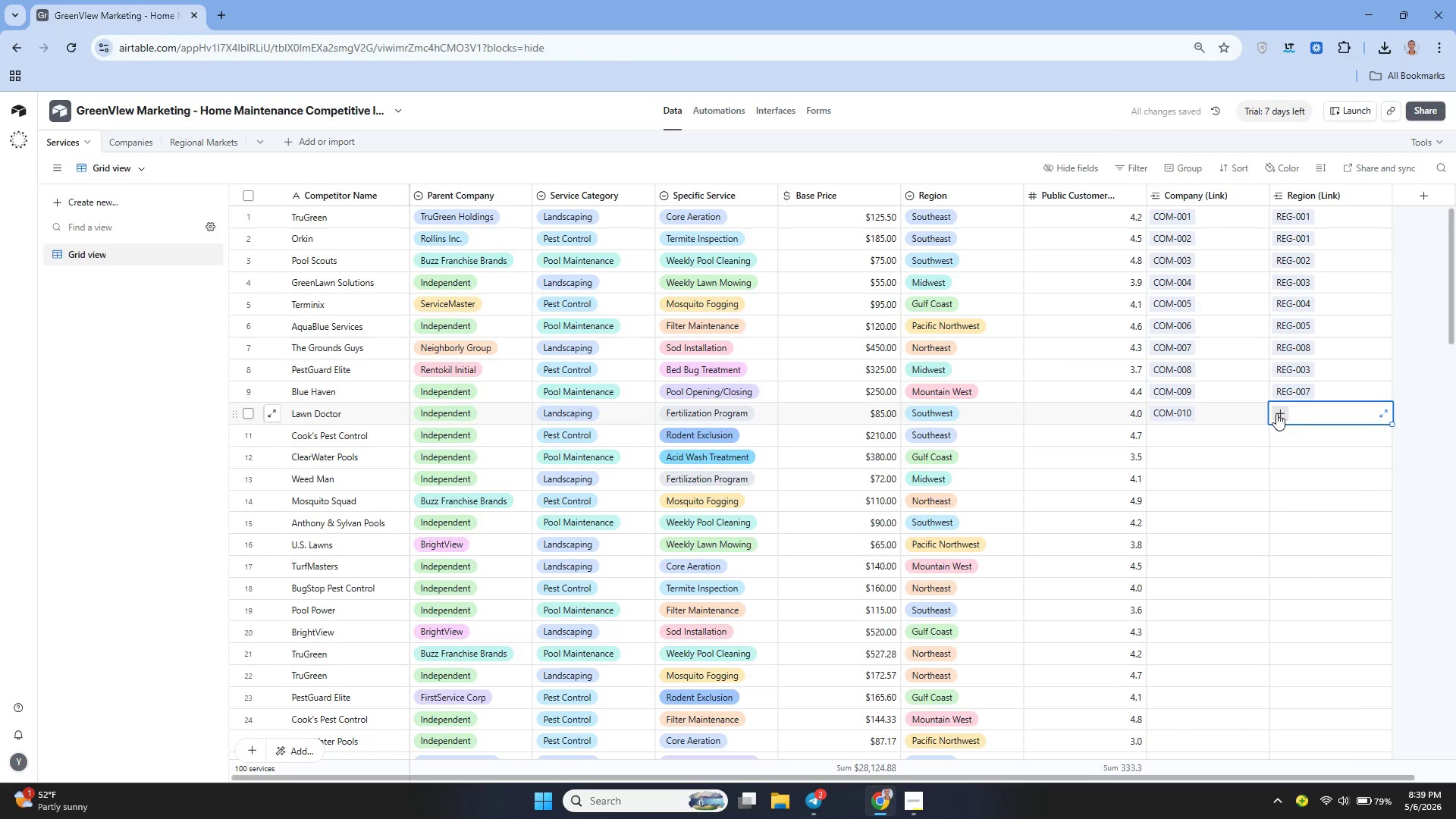 
left_click([1276, 413])
 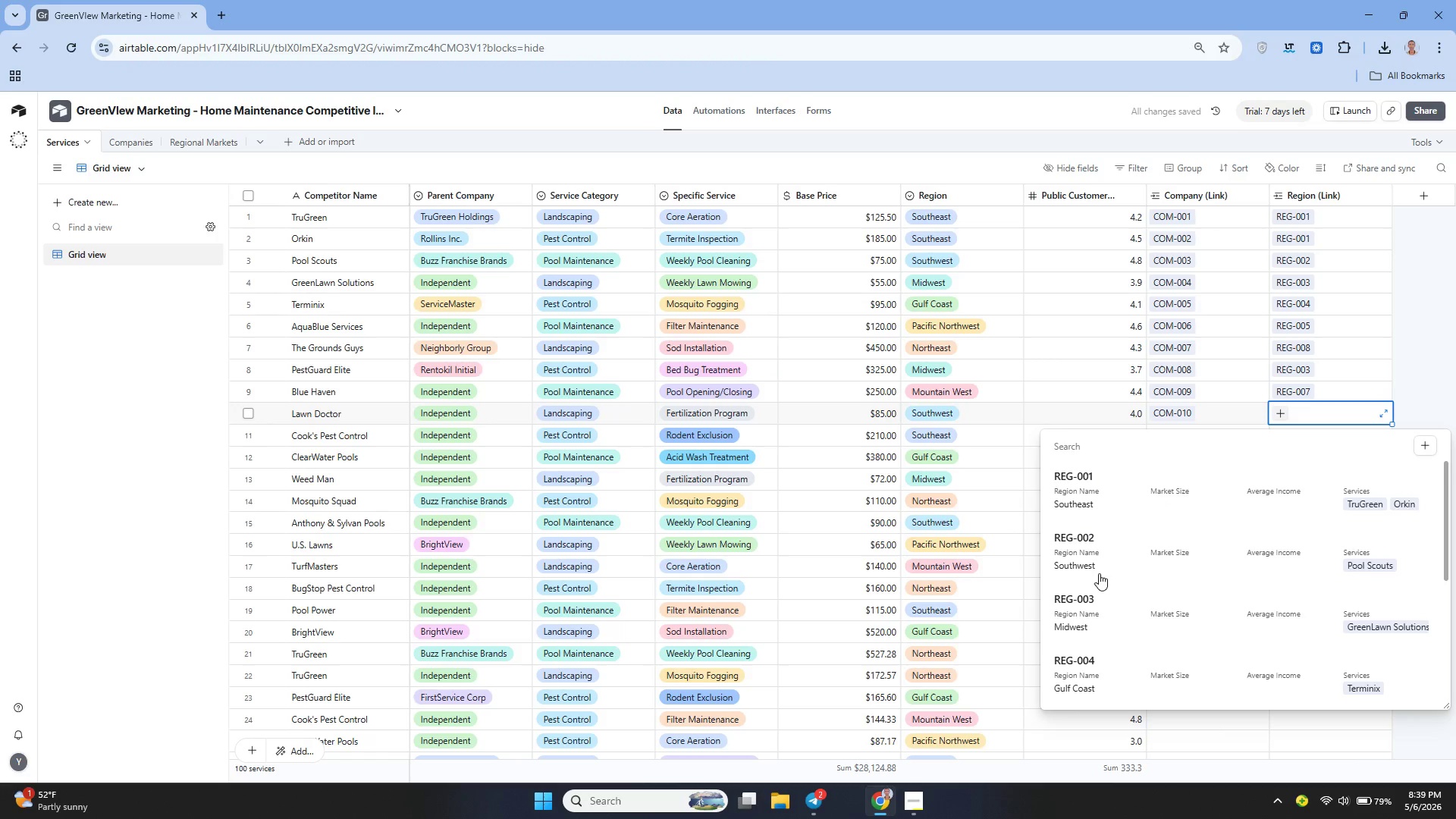 
left_click([1122, 549])
 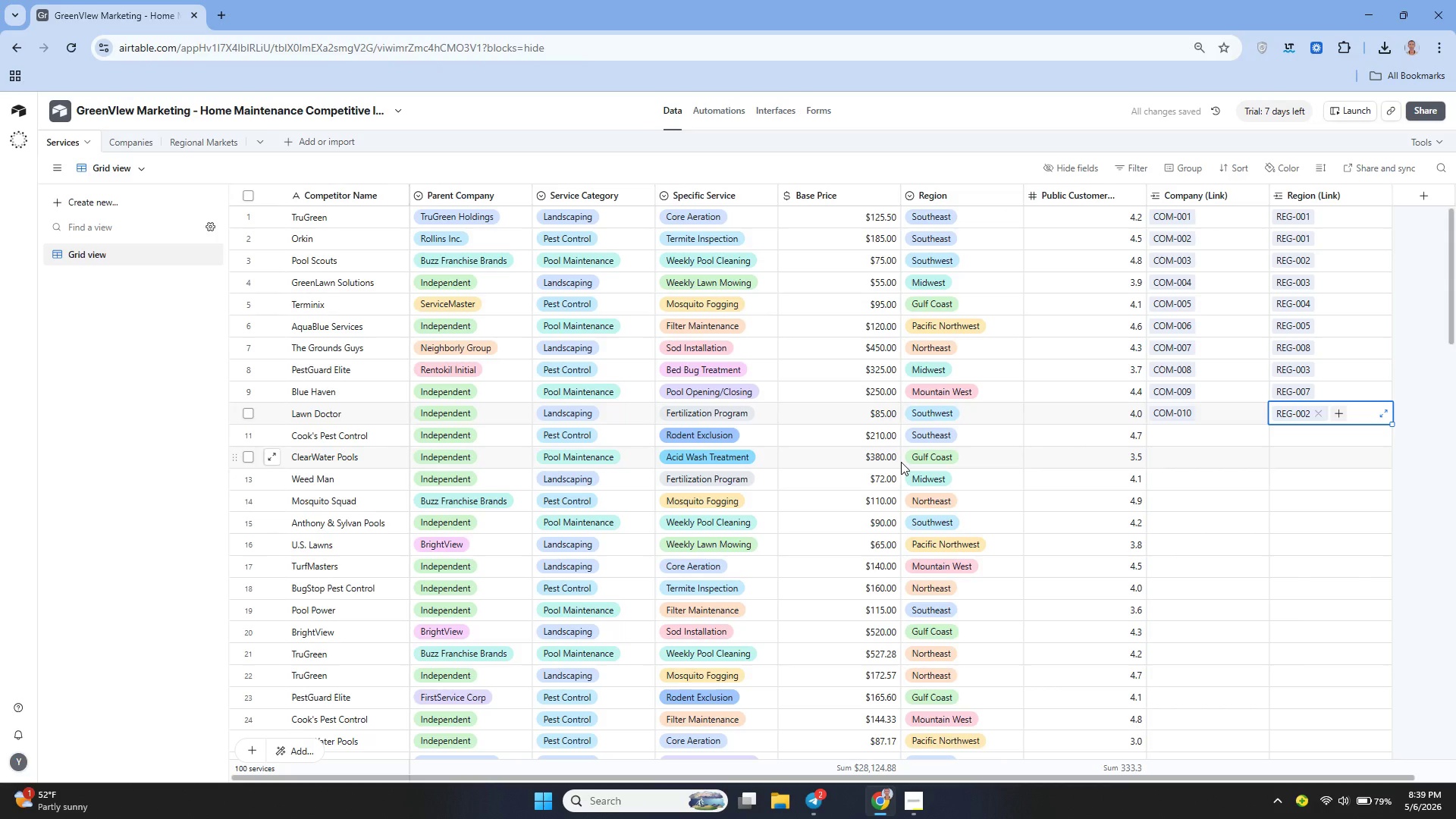 
wait(7.8)
 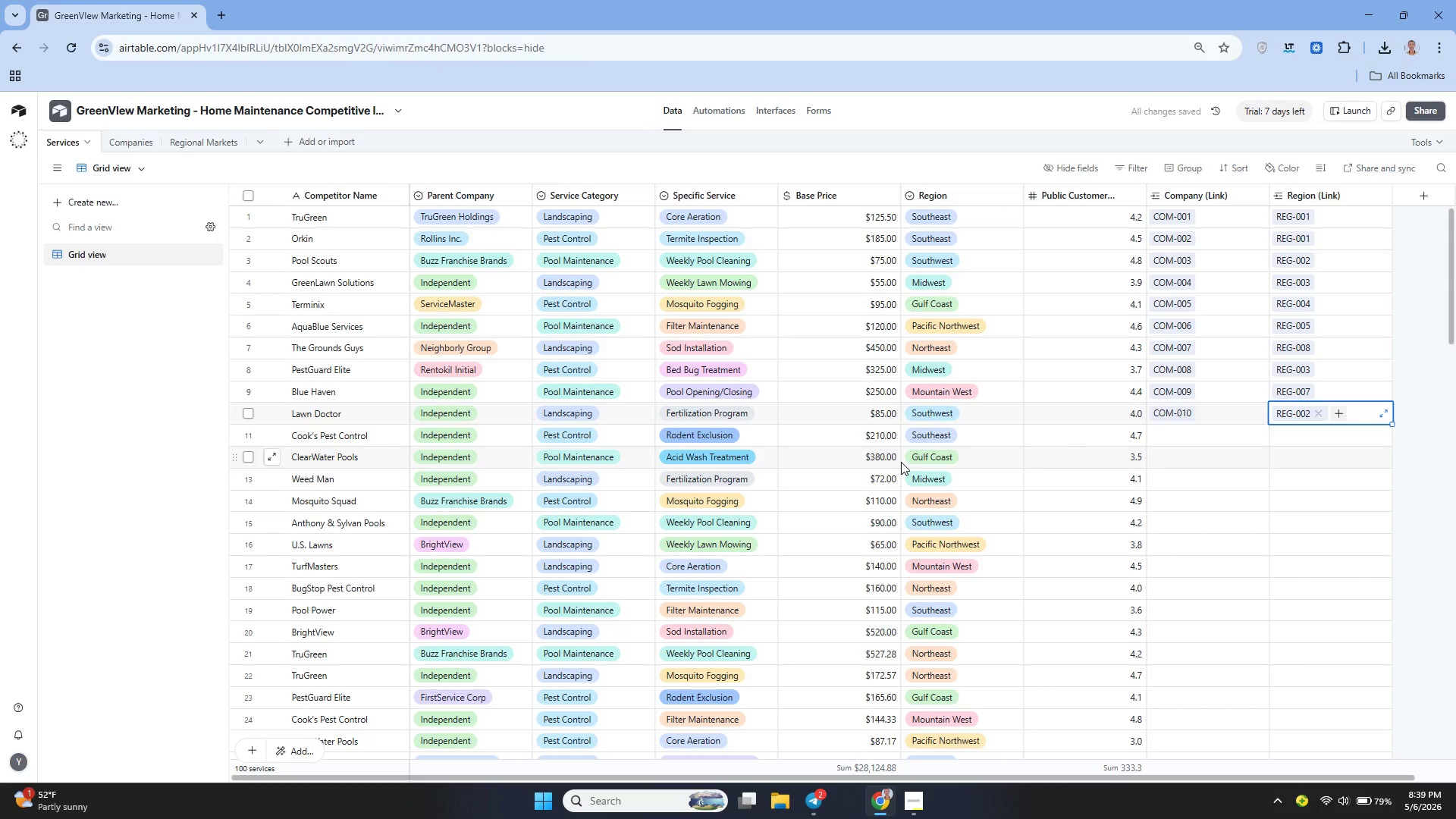 
left_click([123, 139])
 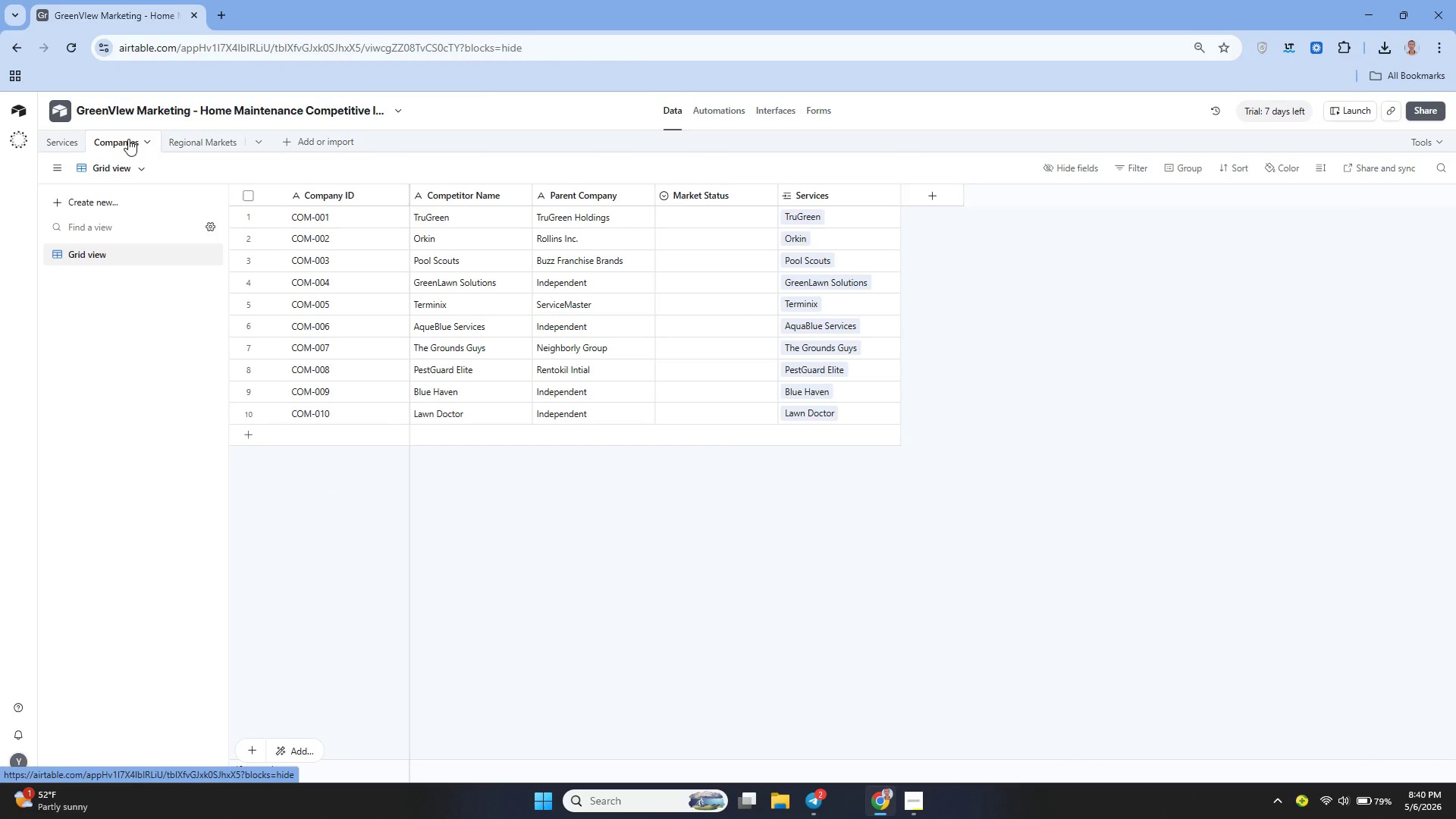 
wait(8.95)
 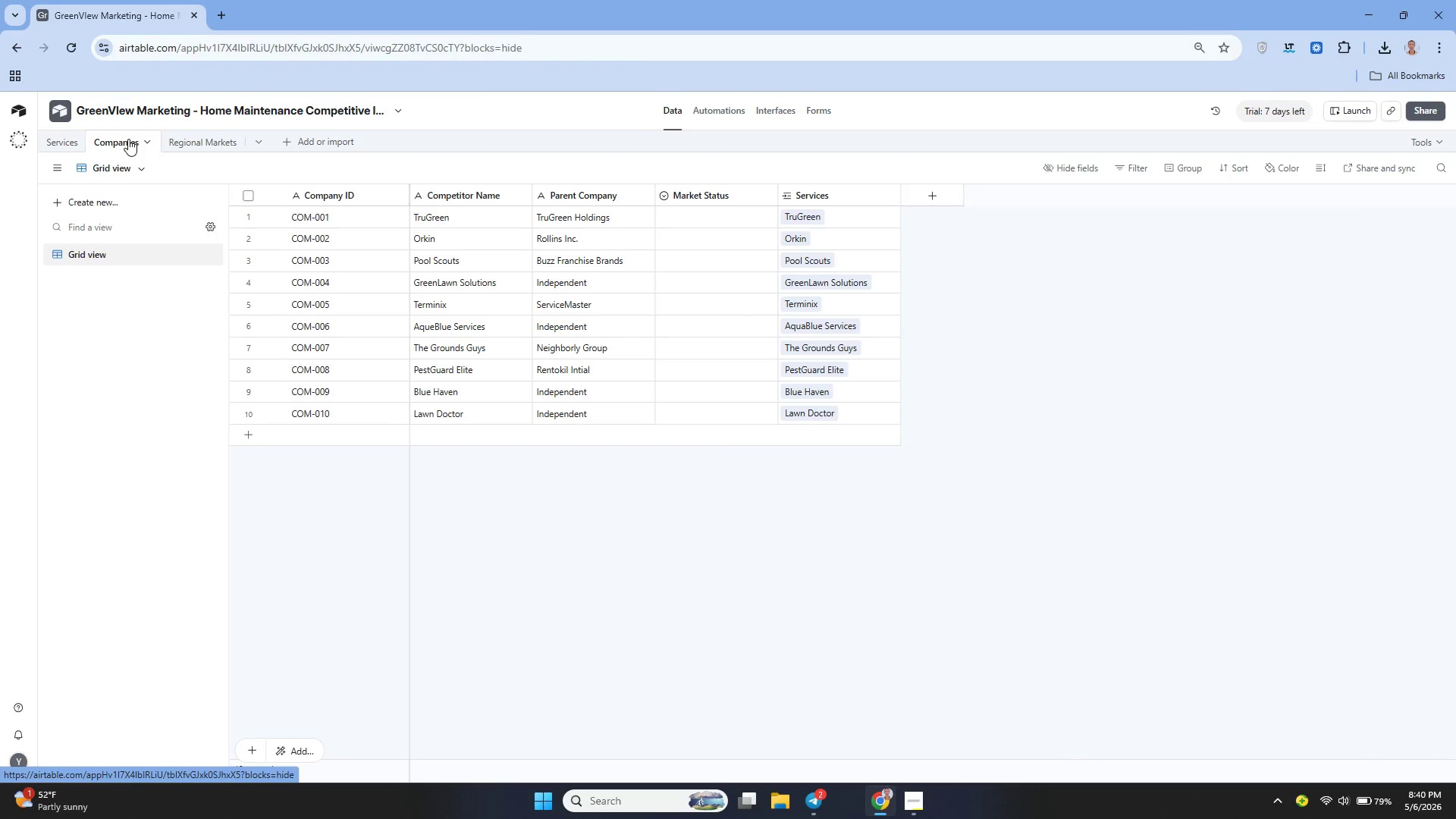 
left_click([212, 139])
 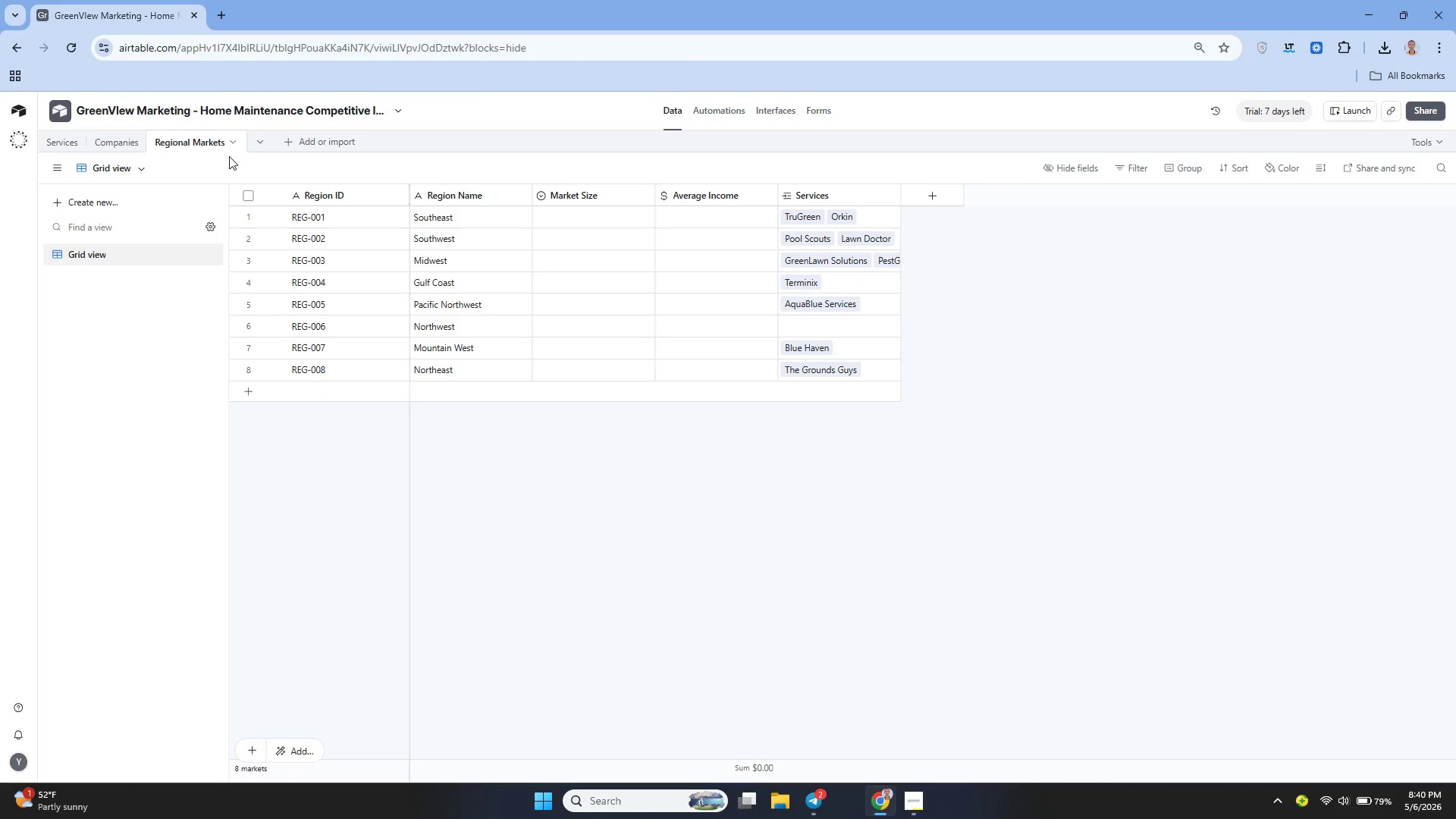 
wait(8.48)
 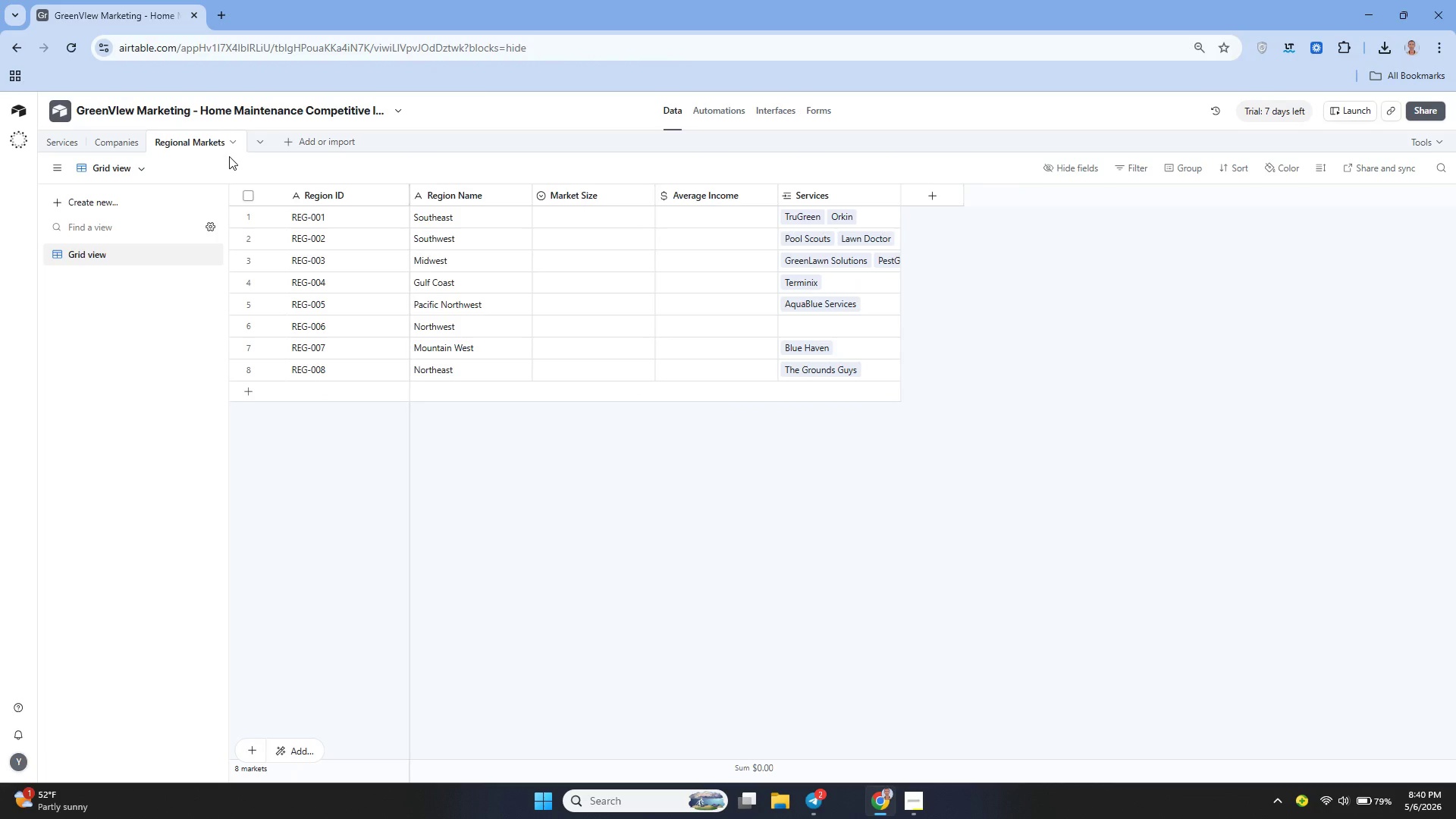 
left_click([914, 800])